 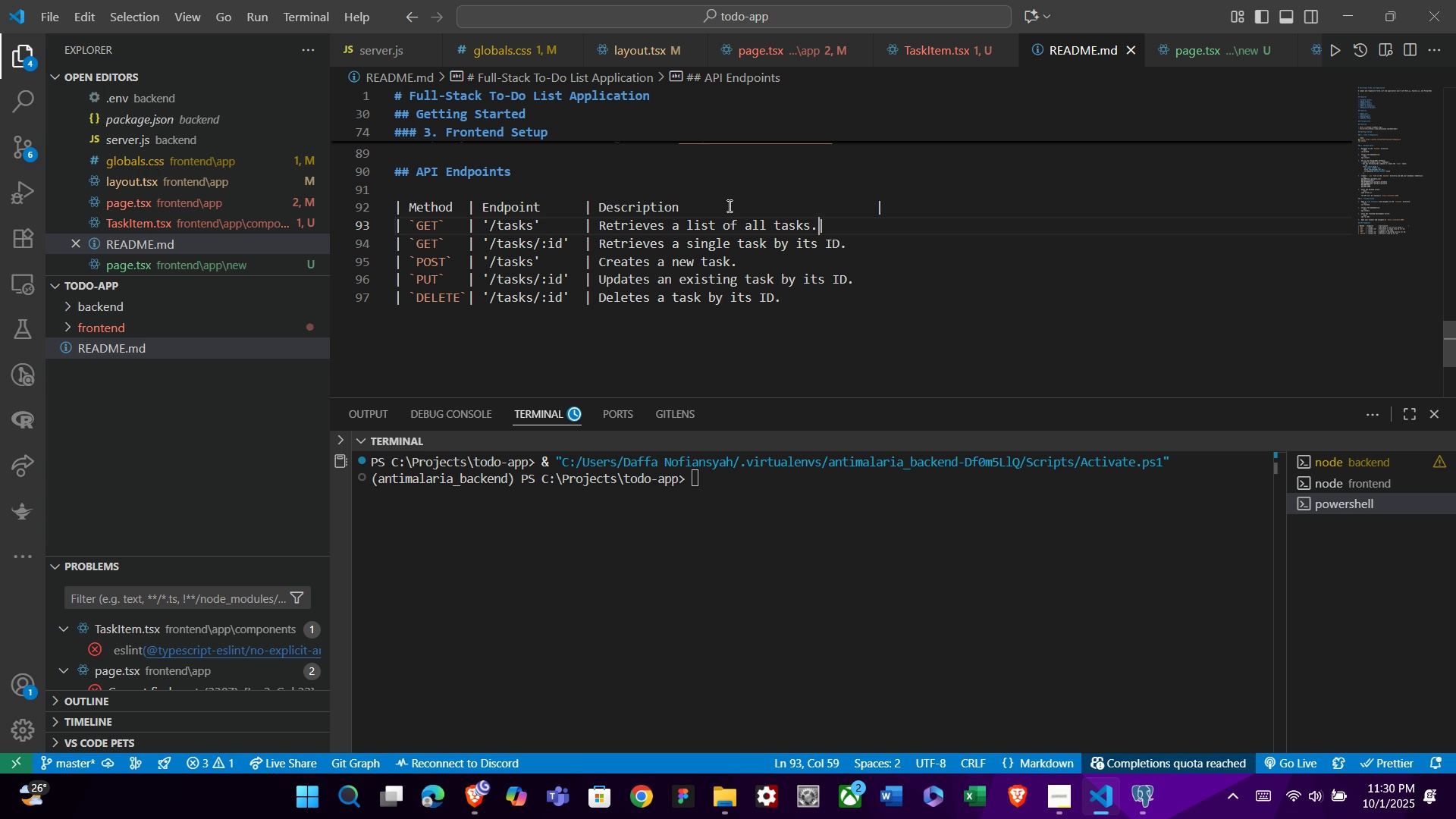 
key(ArrowLeft)
 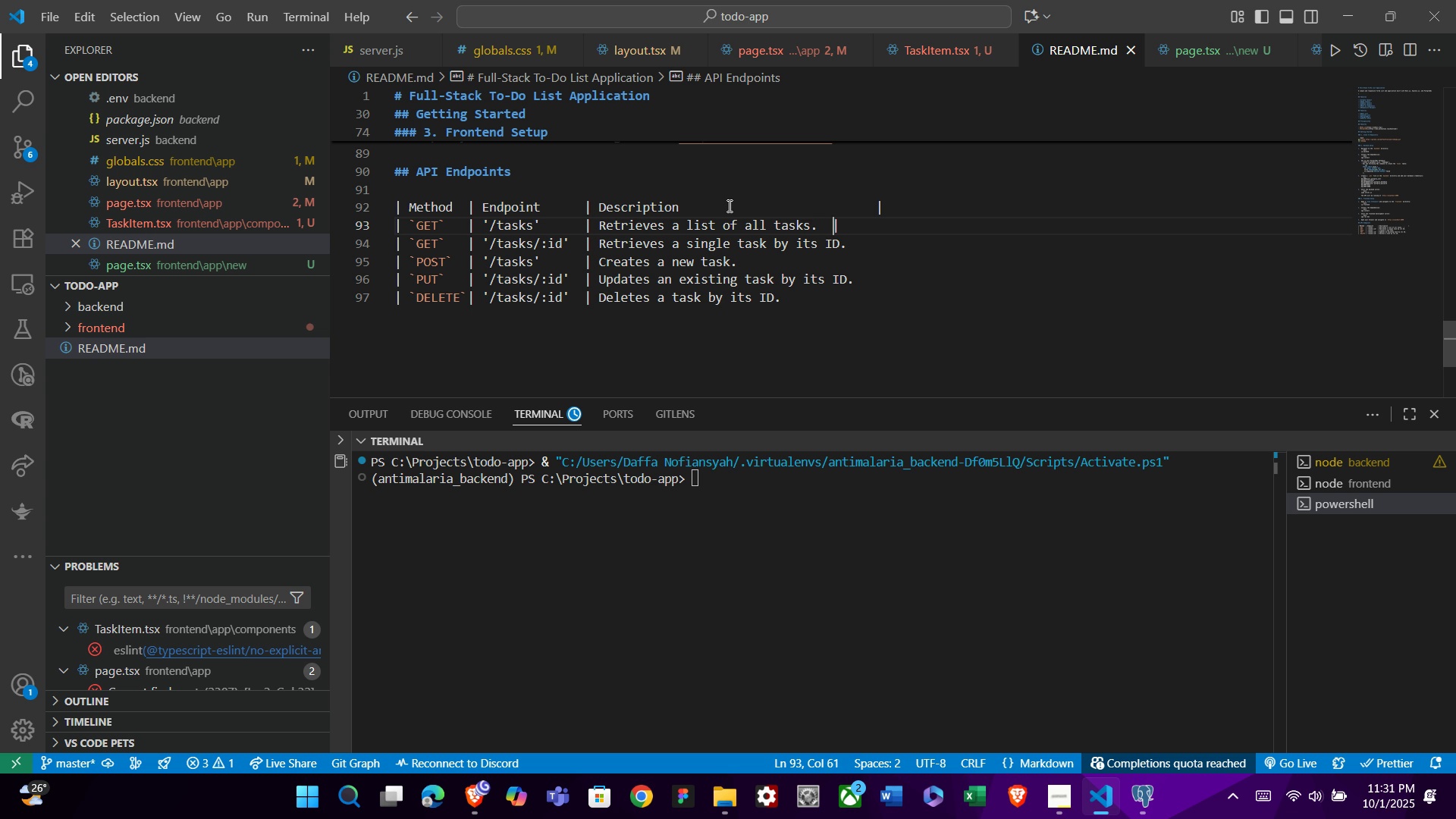 
key(Tab)
 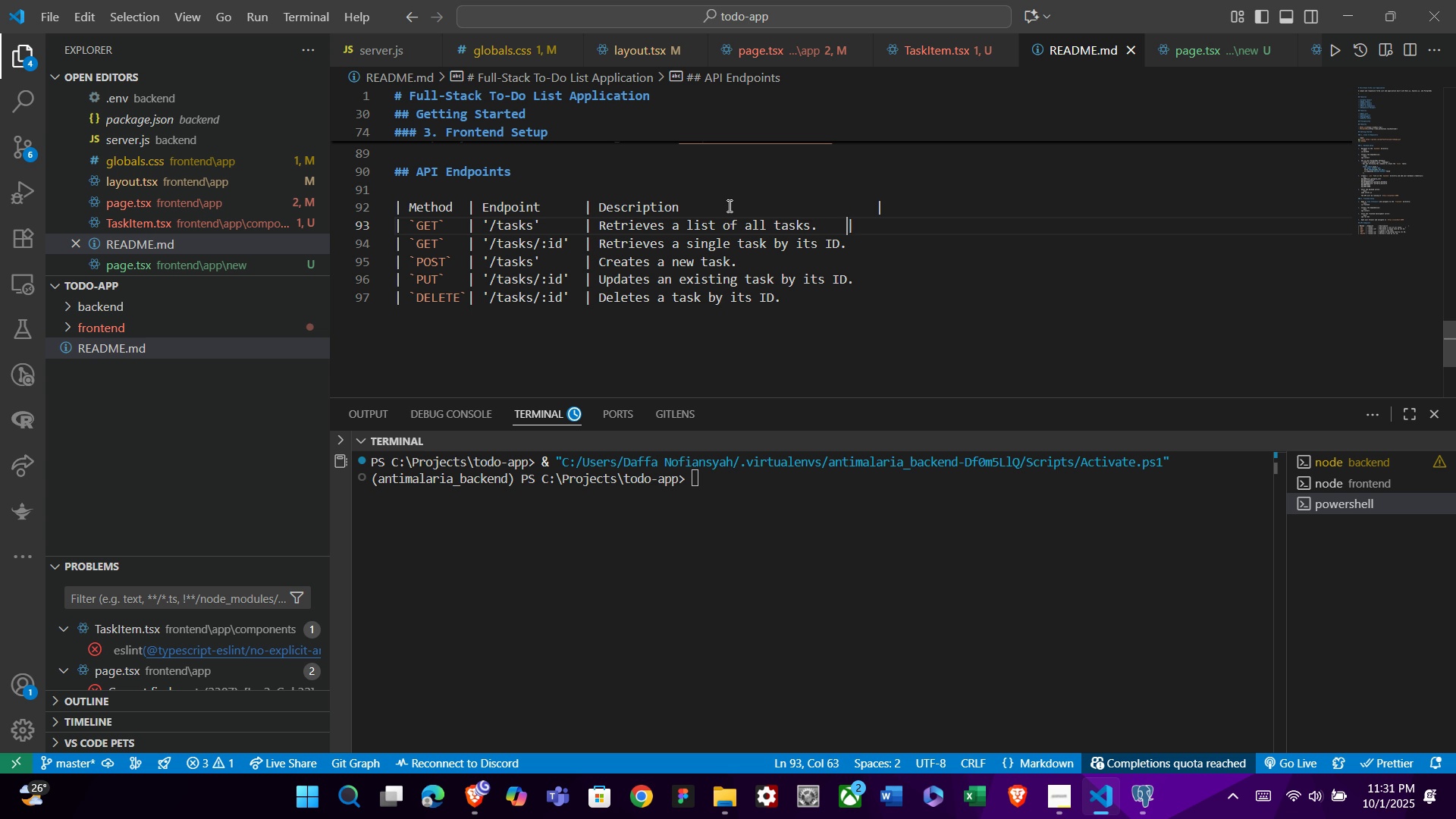 
key(Tab)
 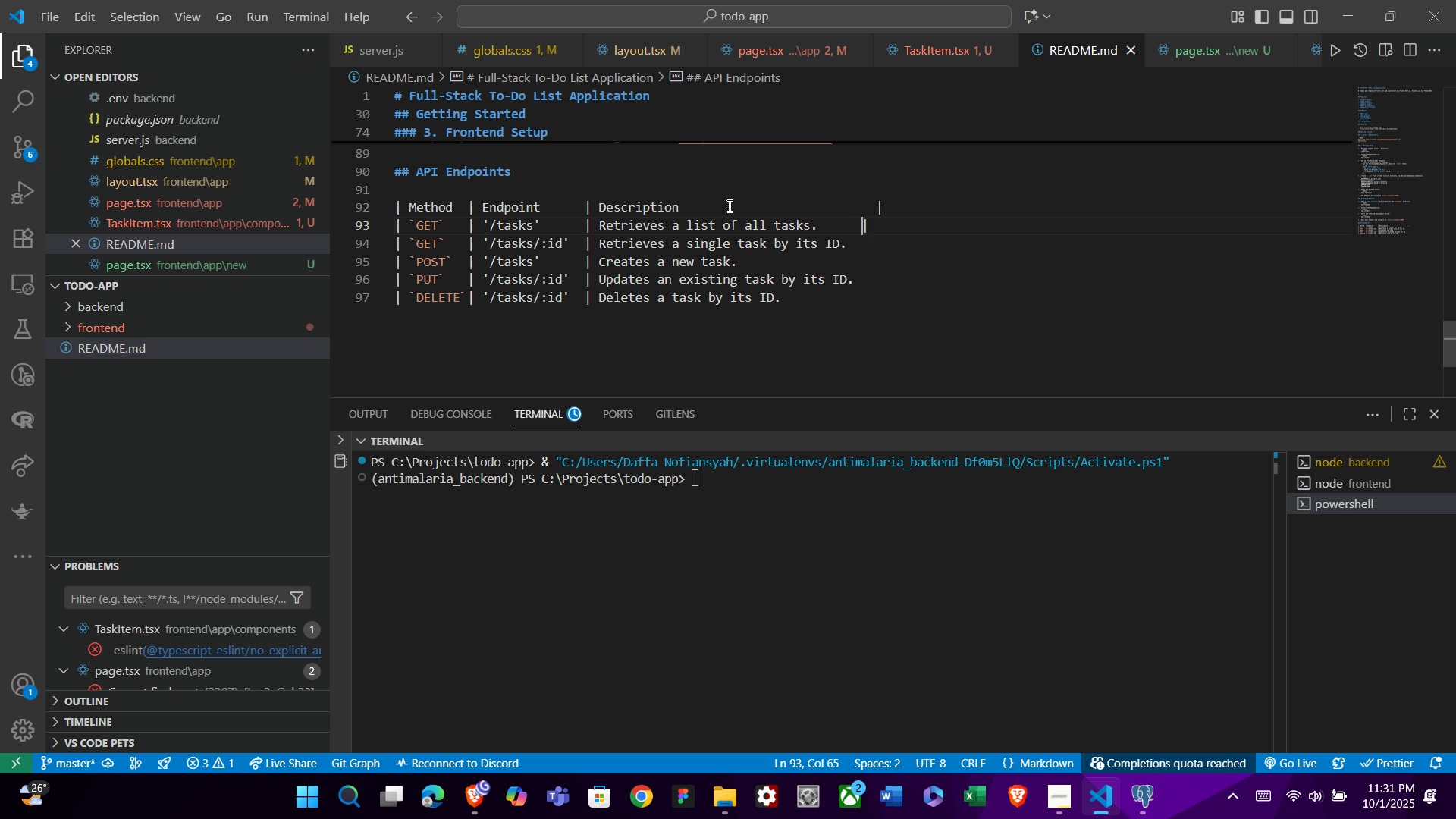 
key(Tab)
 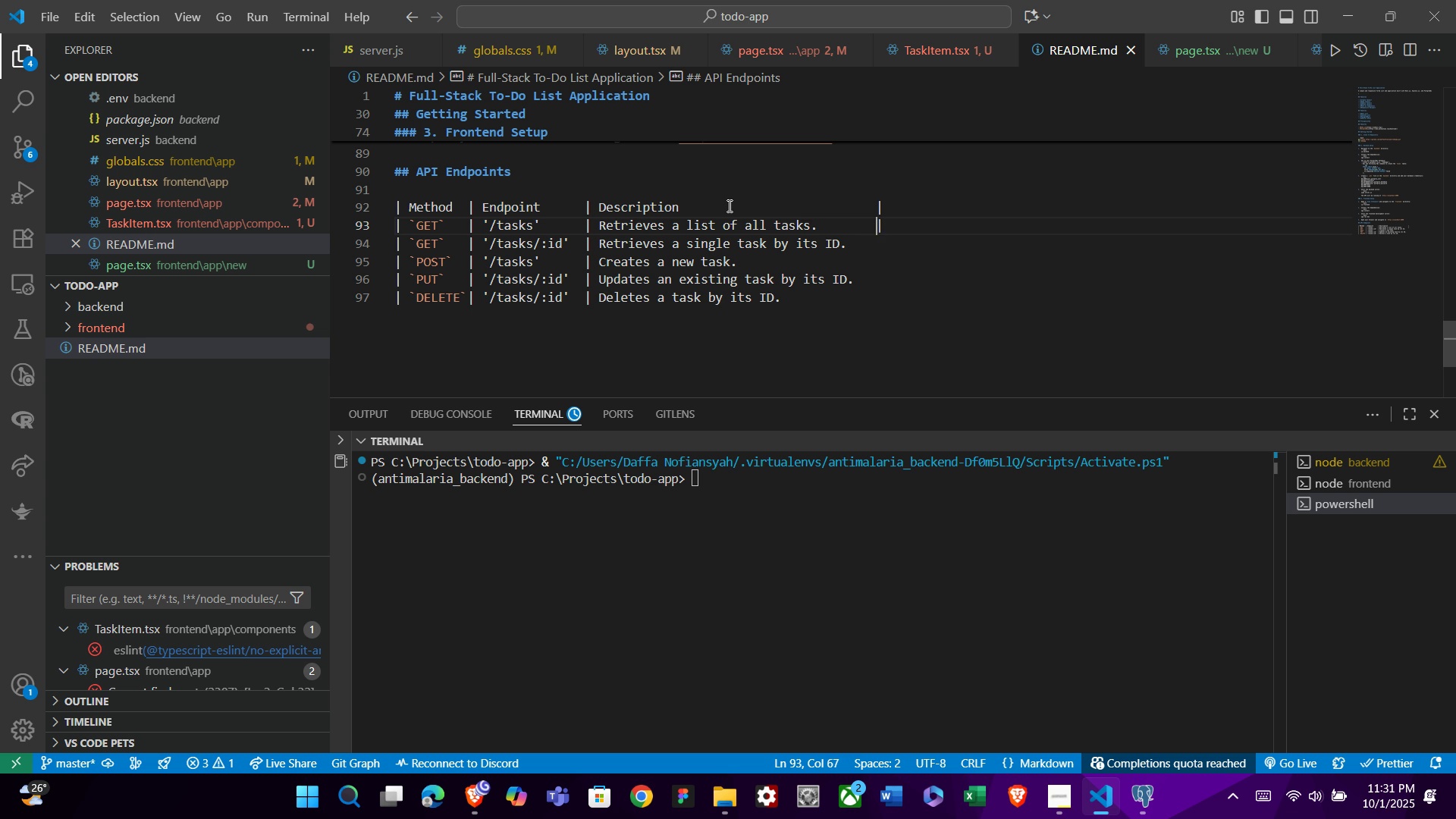 
key(Tab)
 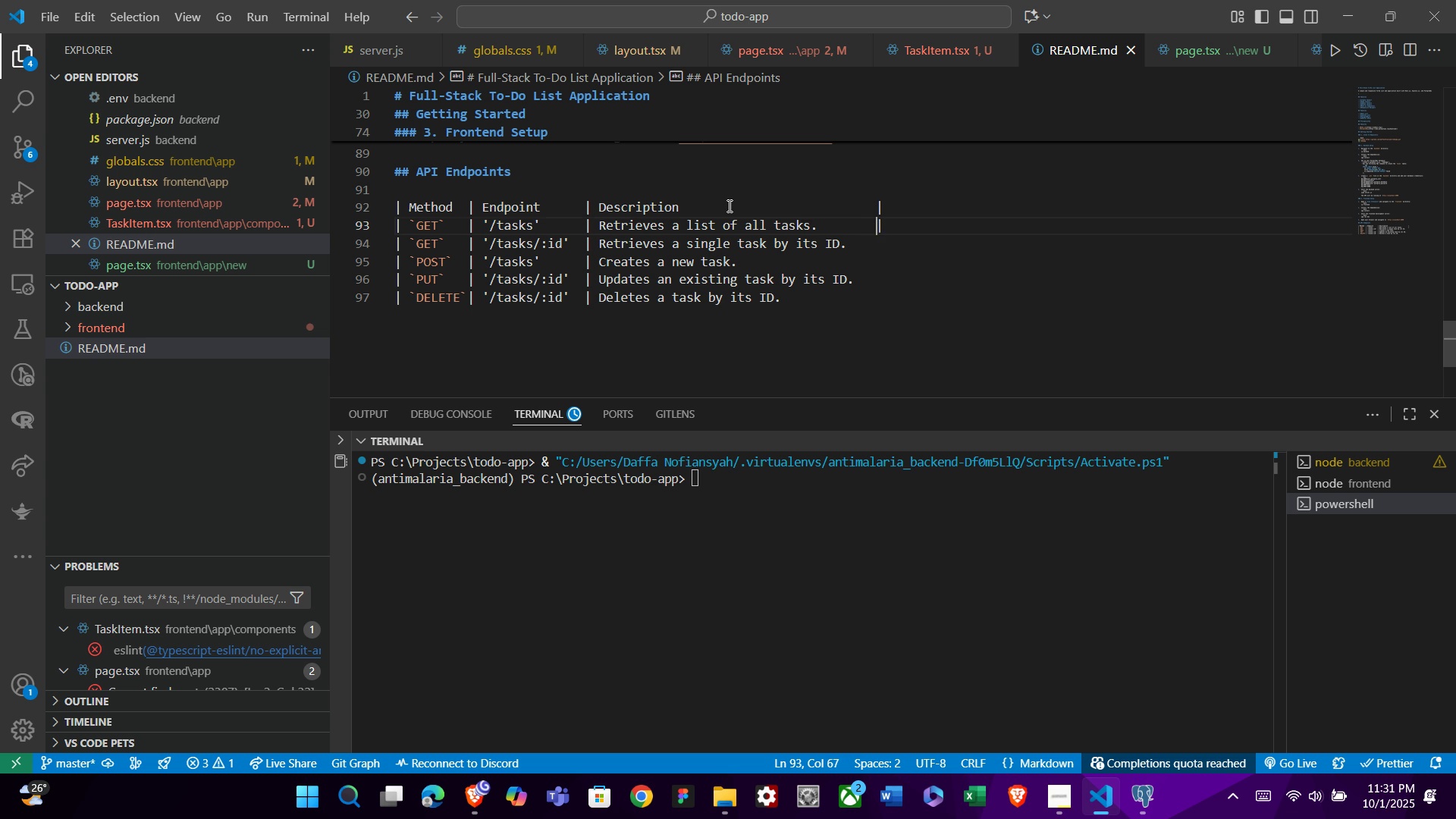 
key(ArrowDown)